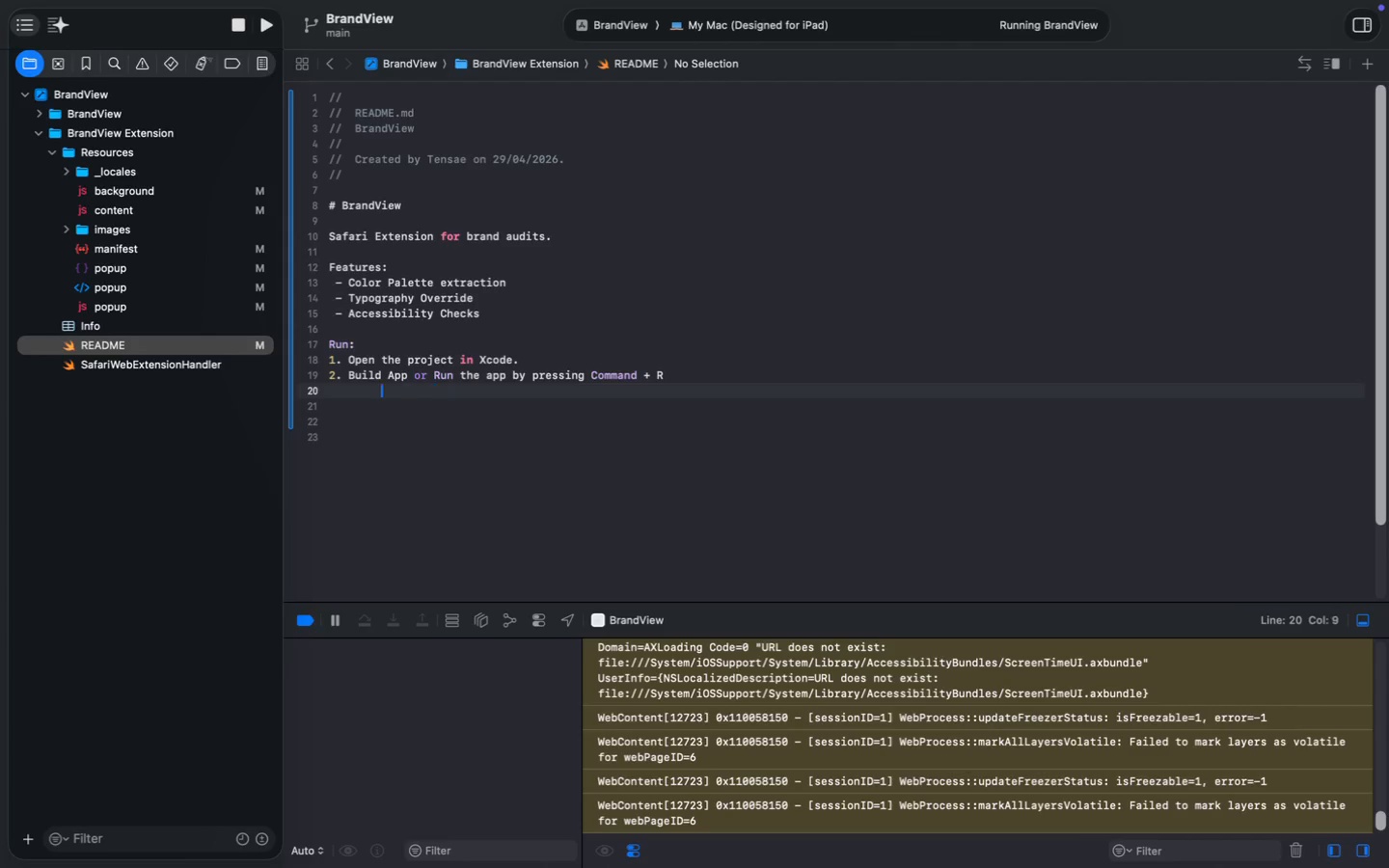 
key(Backspace)
 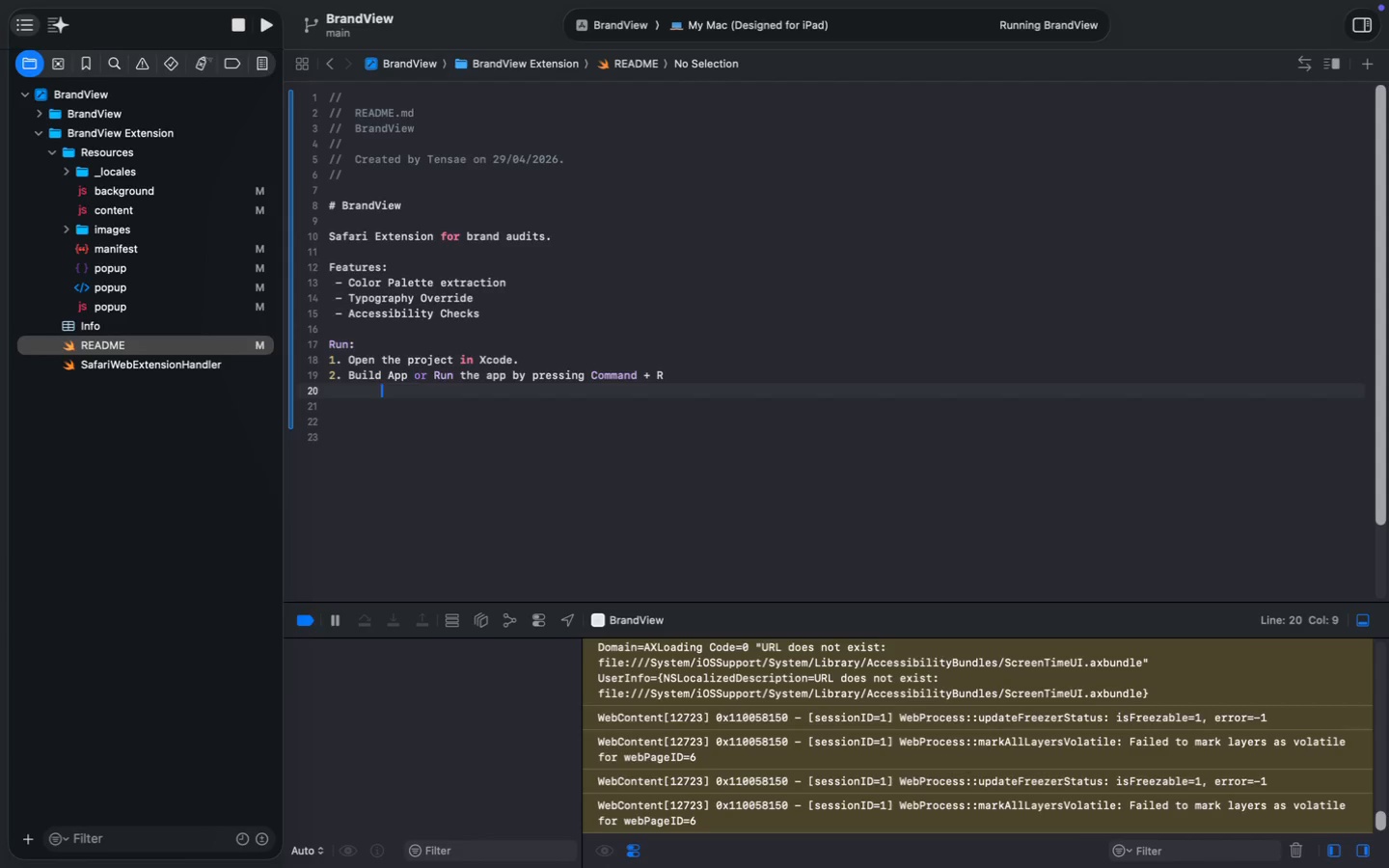 
key(Backspace)
 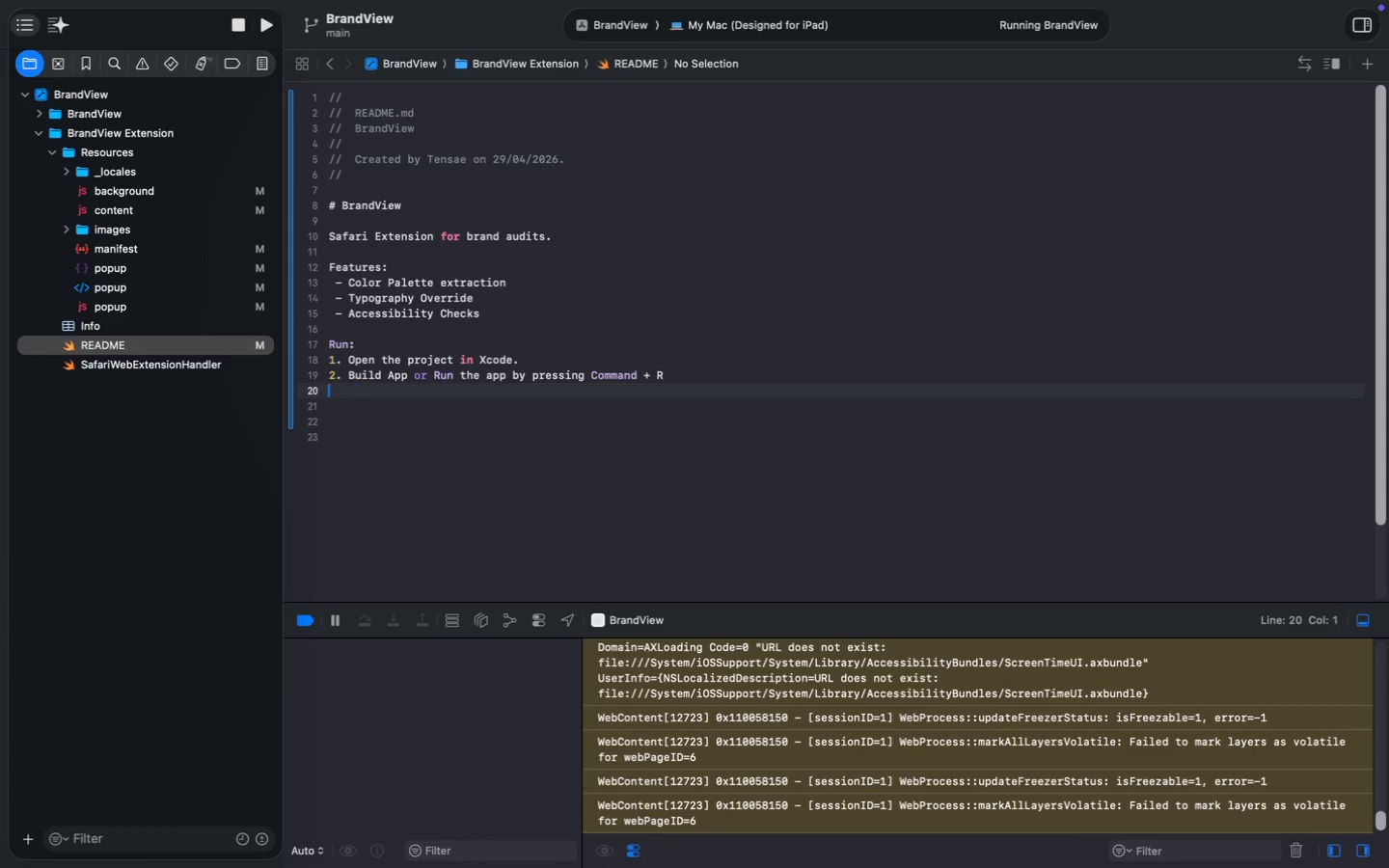 
key(Backspace)
 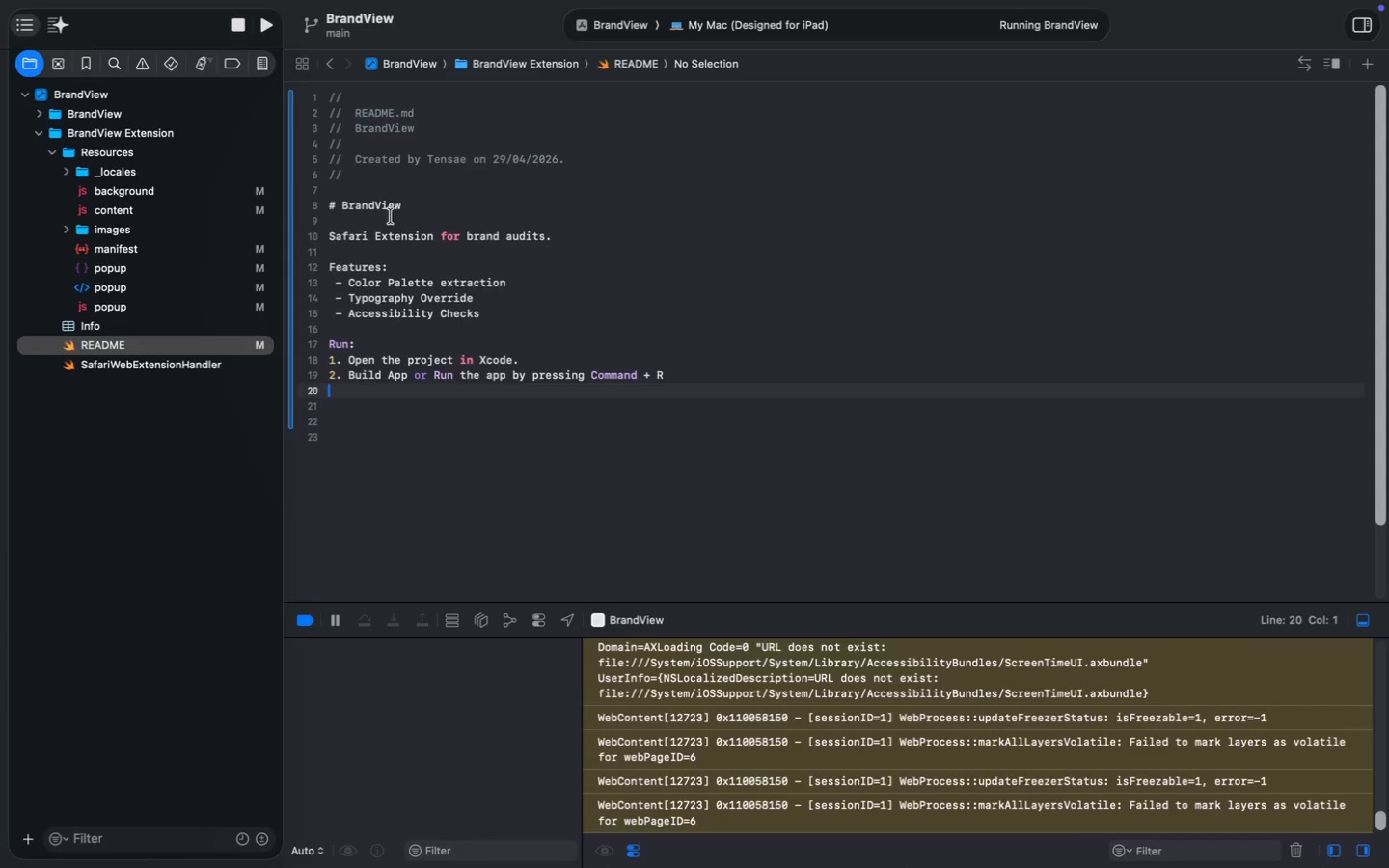 
key(3)
 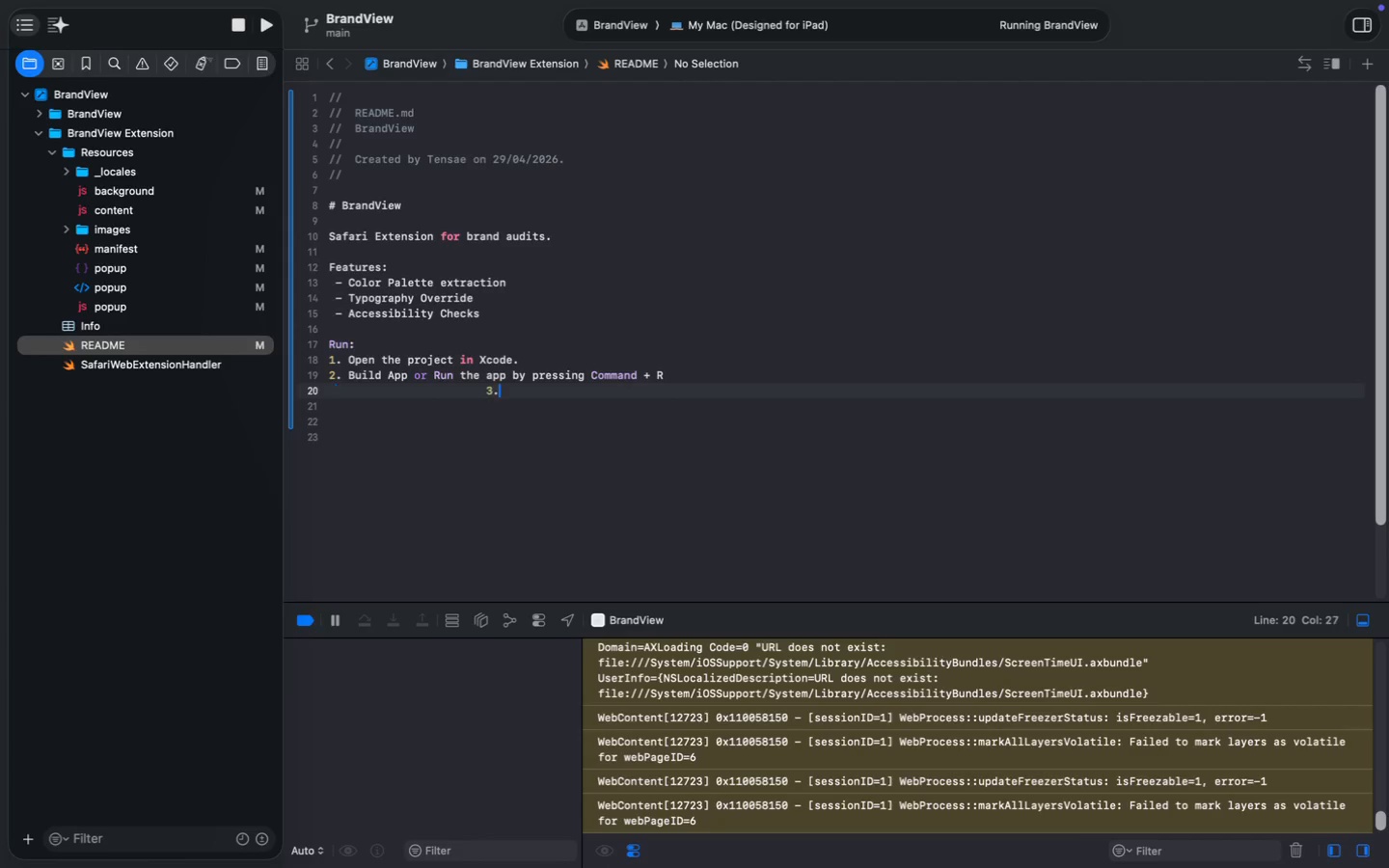 
key(Period)
 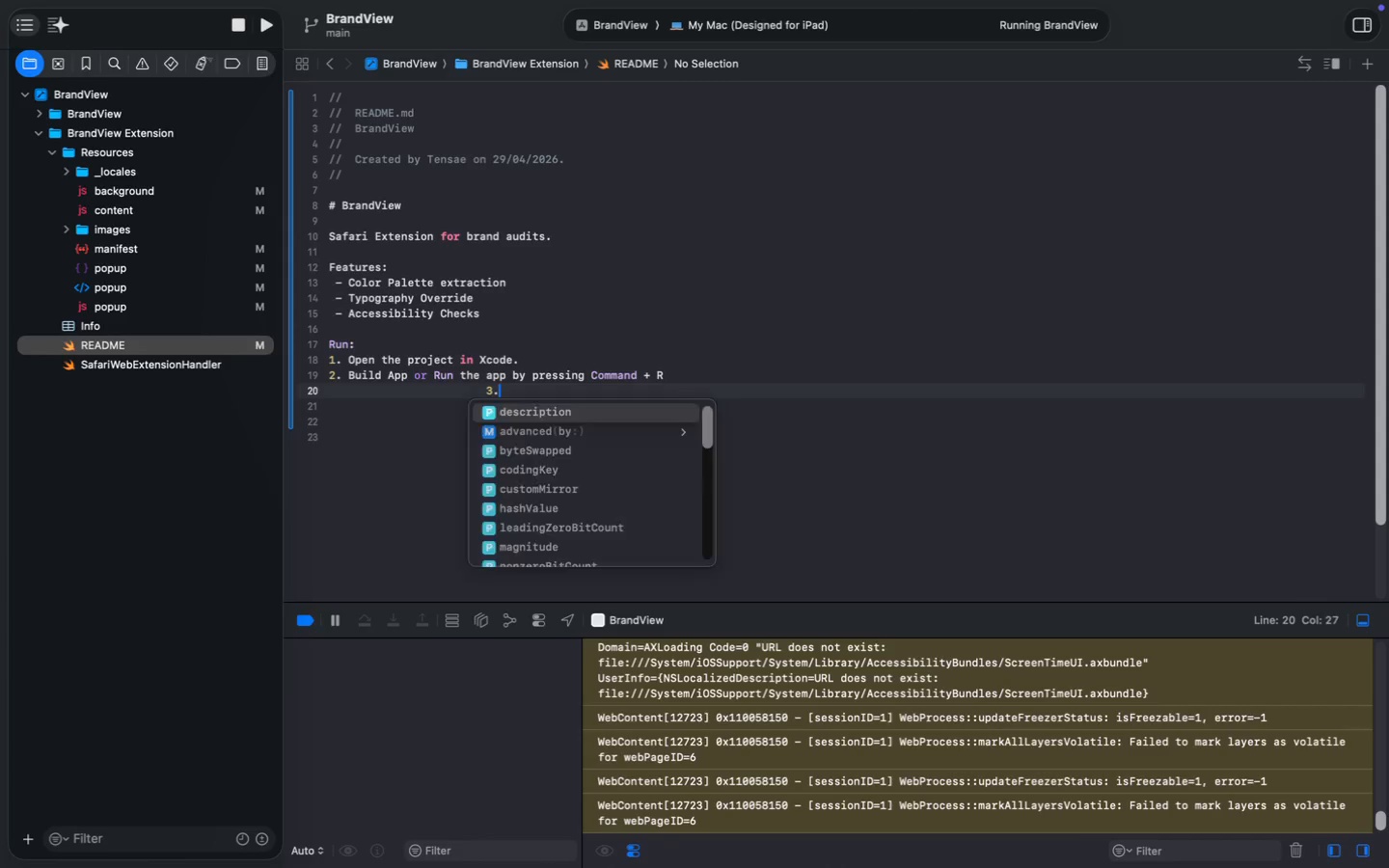 
key(Space)
 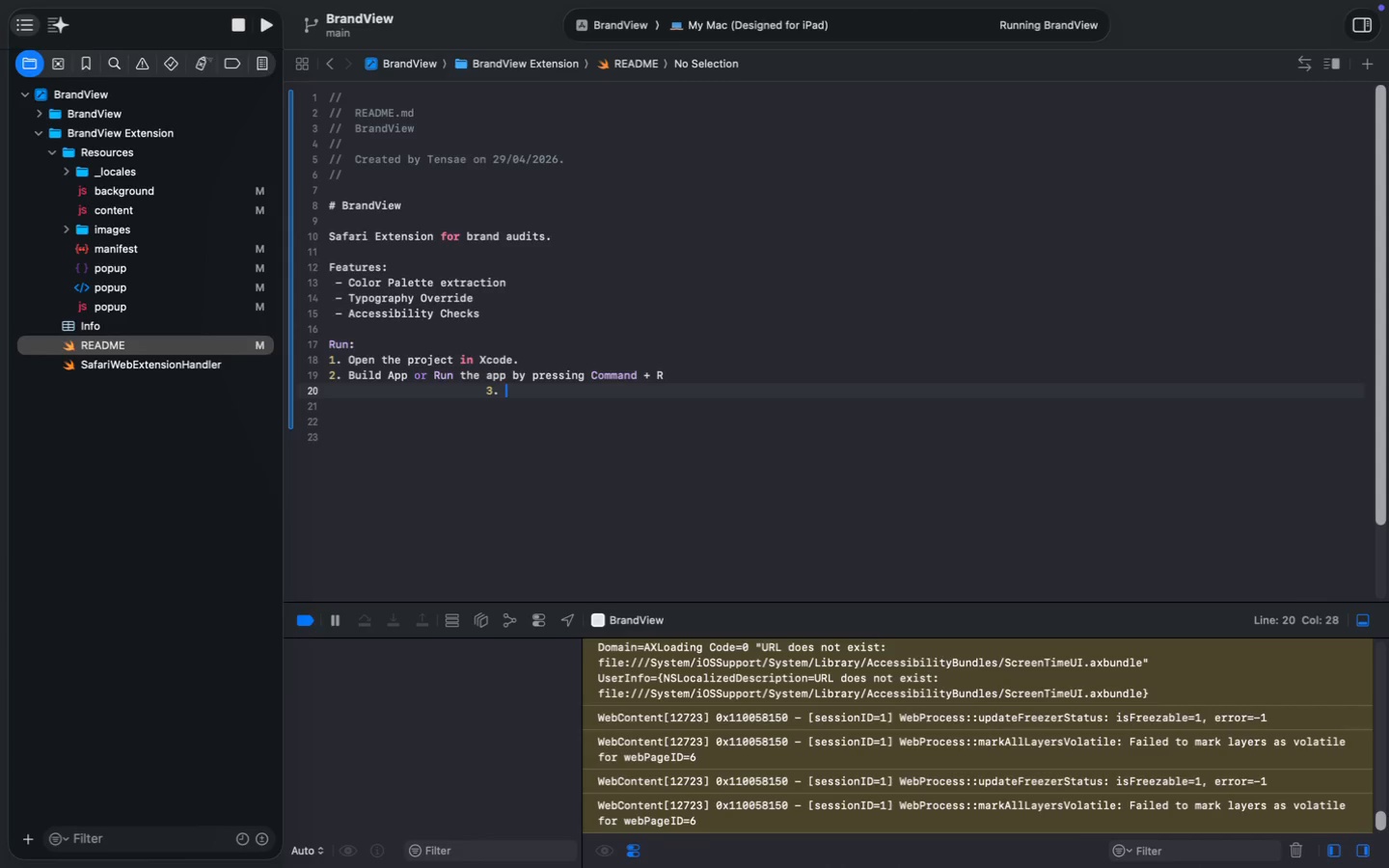 
key(Meta+MetaRight)
 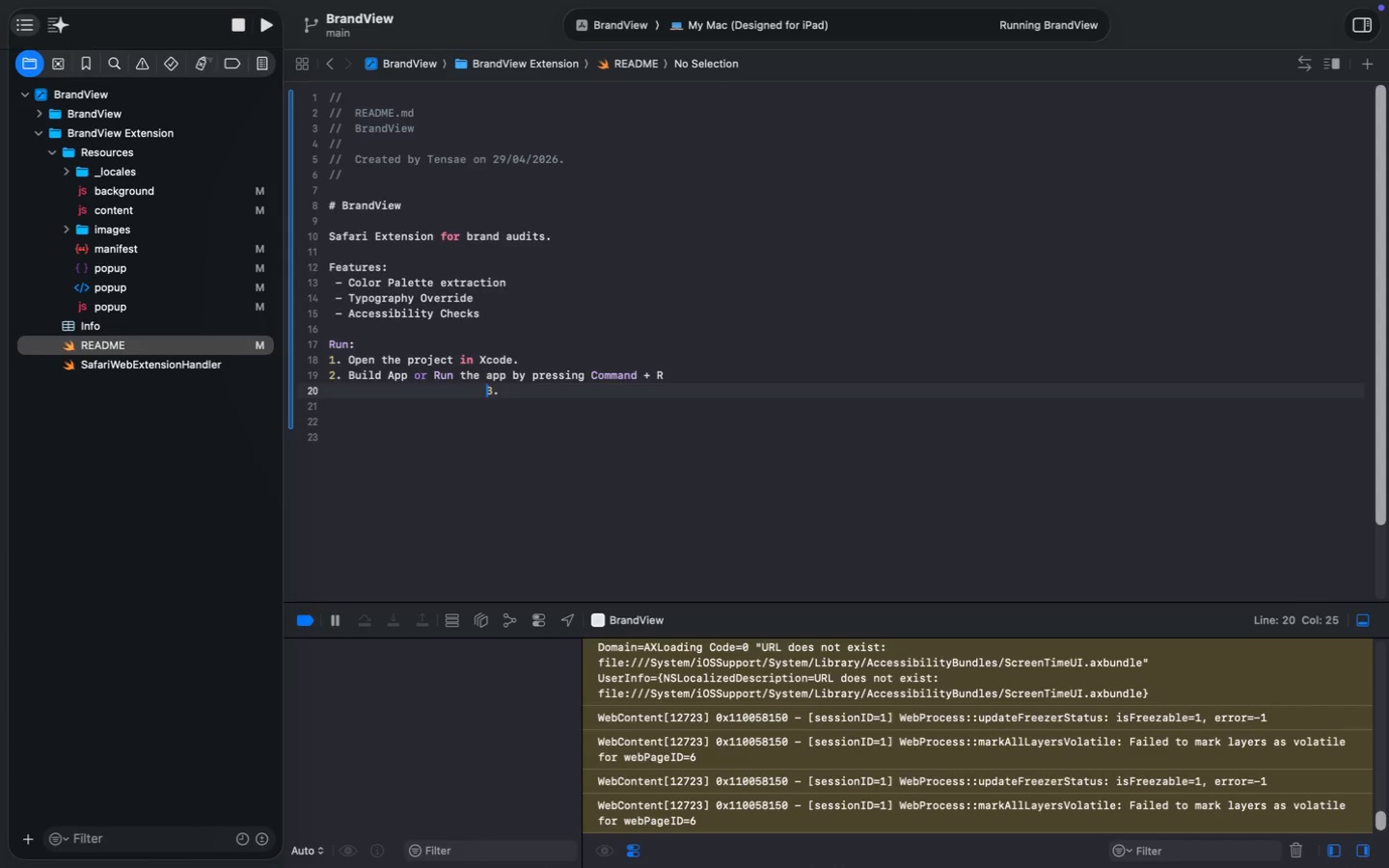 
key(Meta+ArrowLeft)
 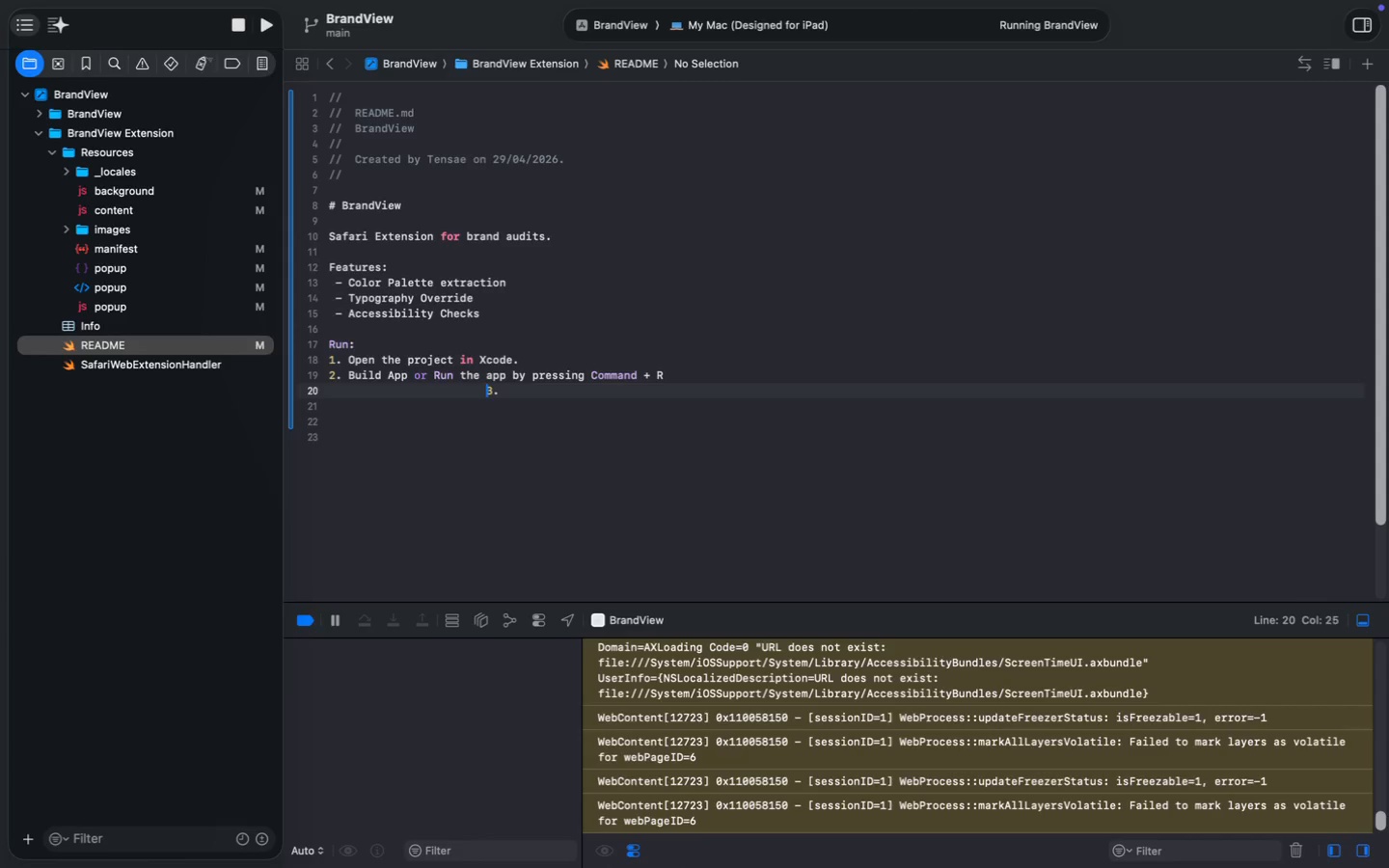 
key(Backspace)
 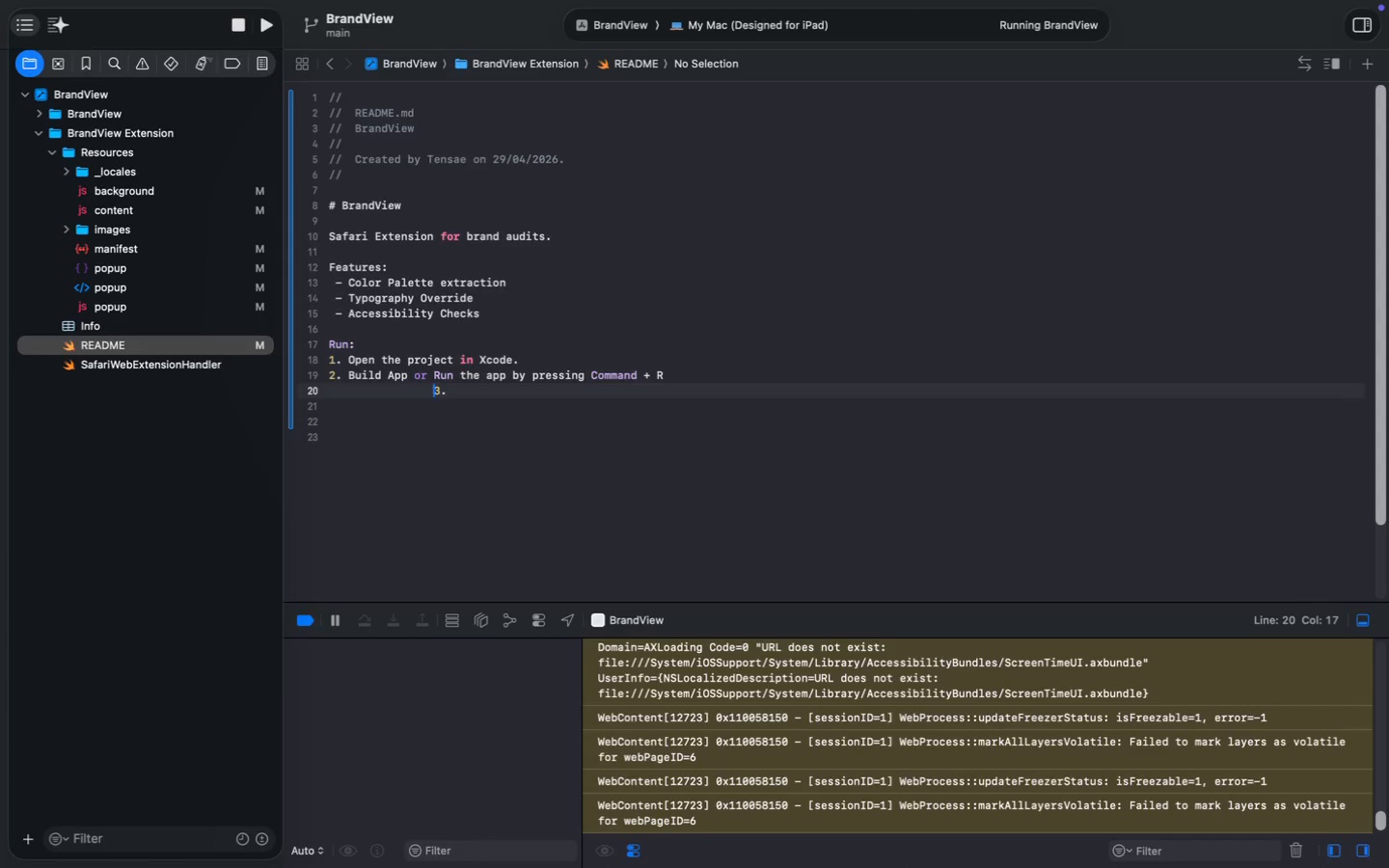 
key(Backspace)
 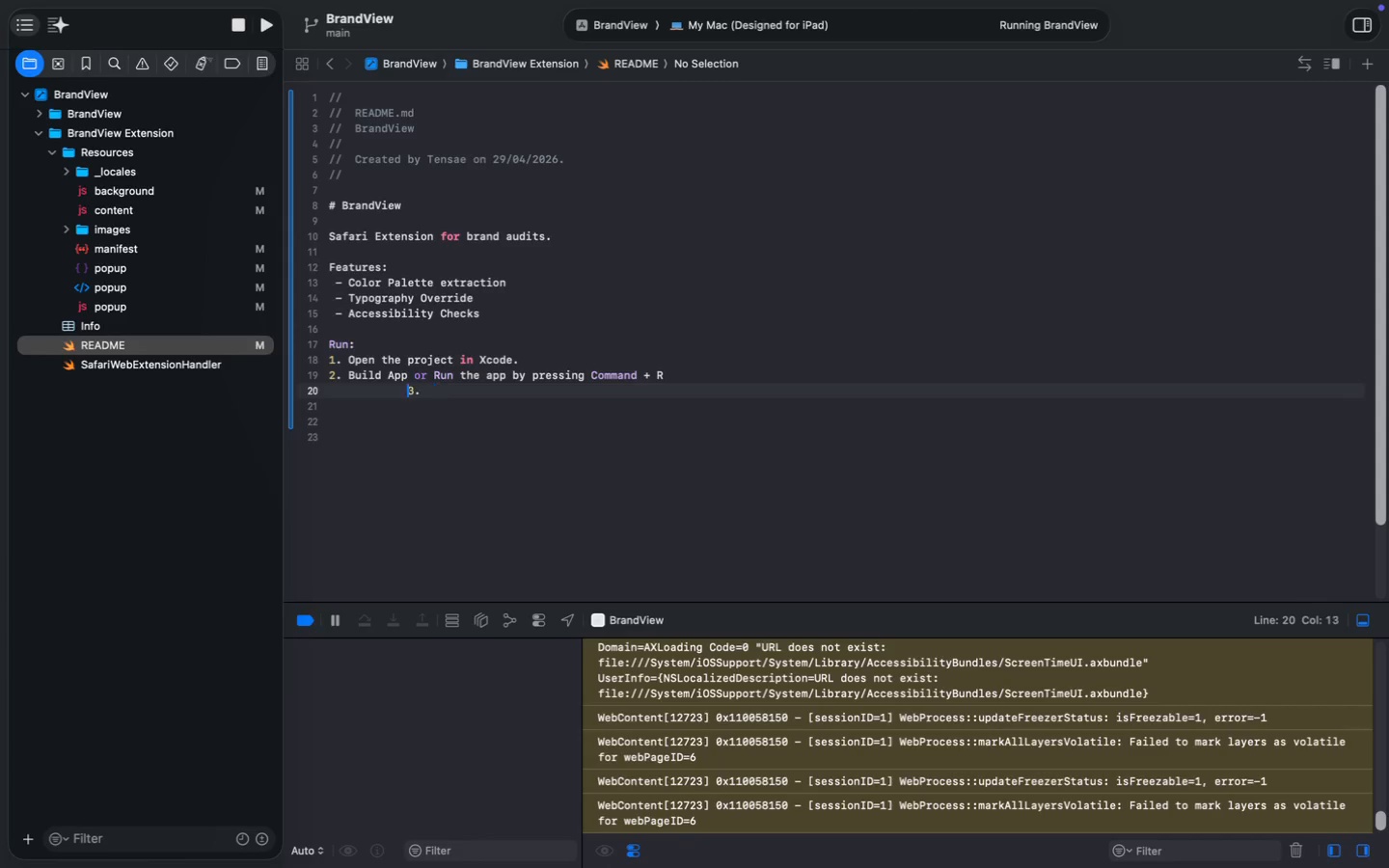 
key(Backspace)
 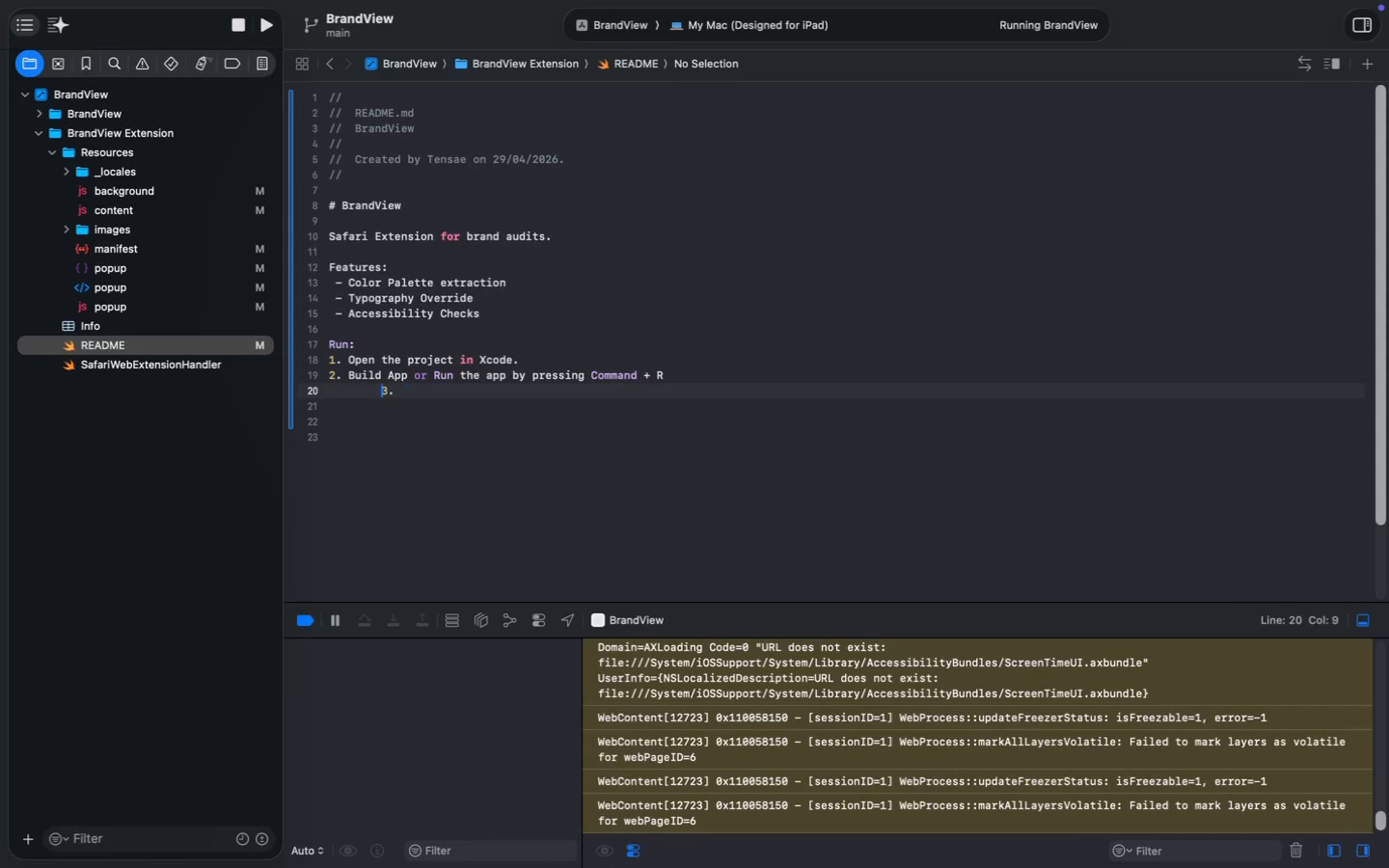 
key(Backspace)
 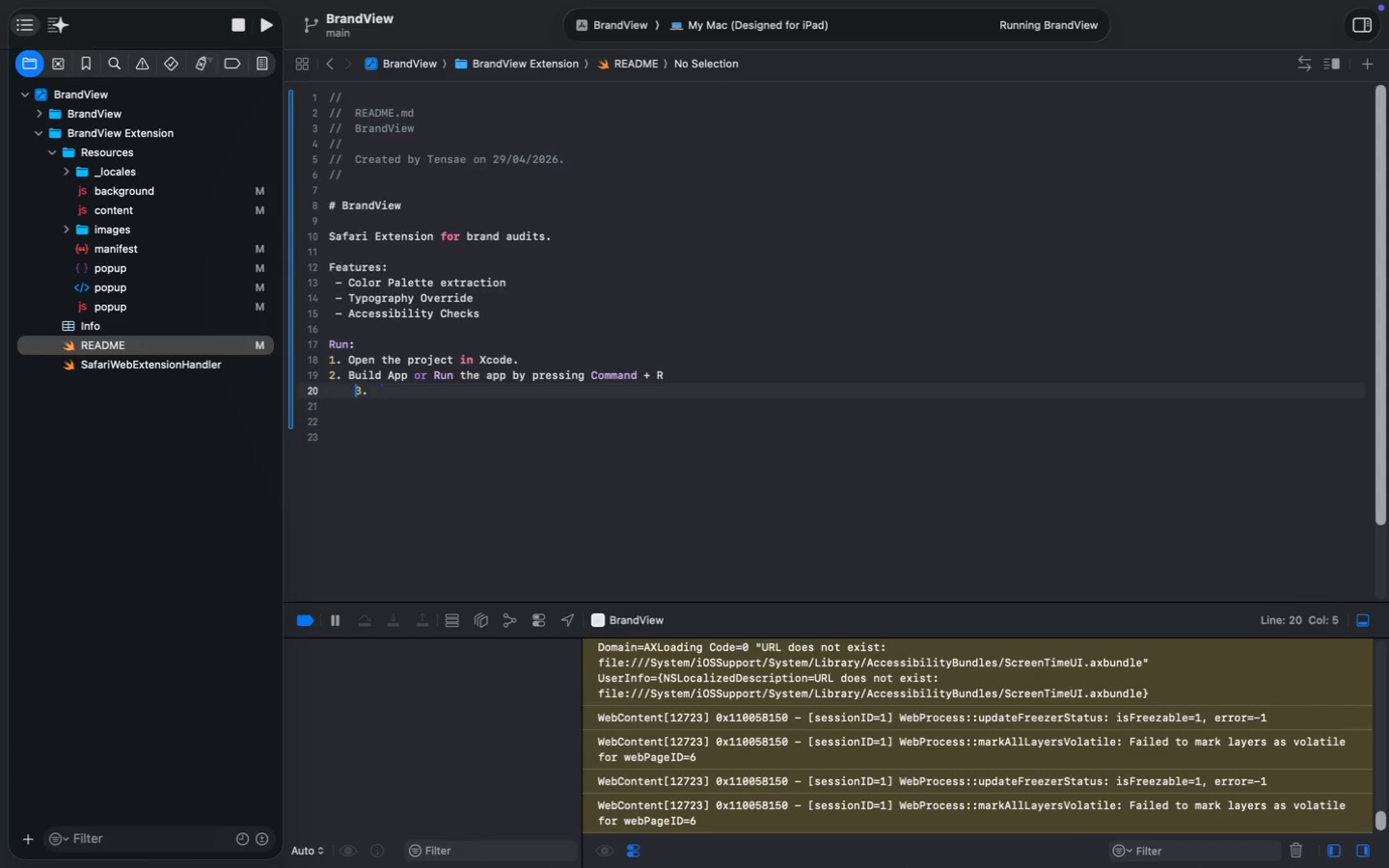 
key(Backspace)
 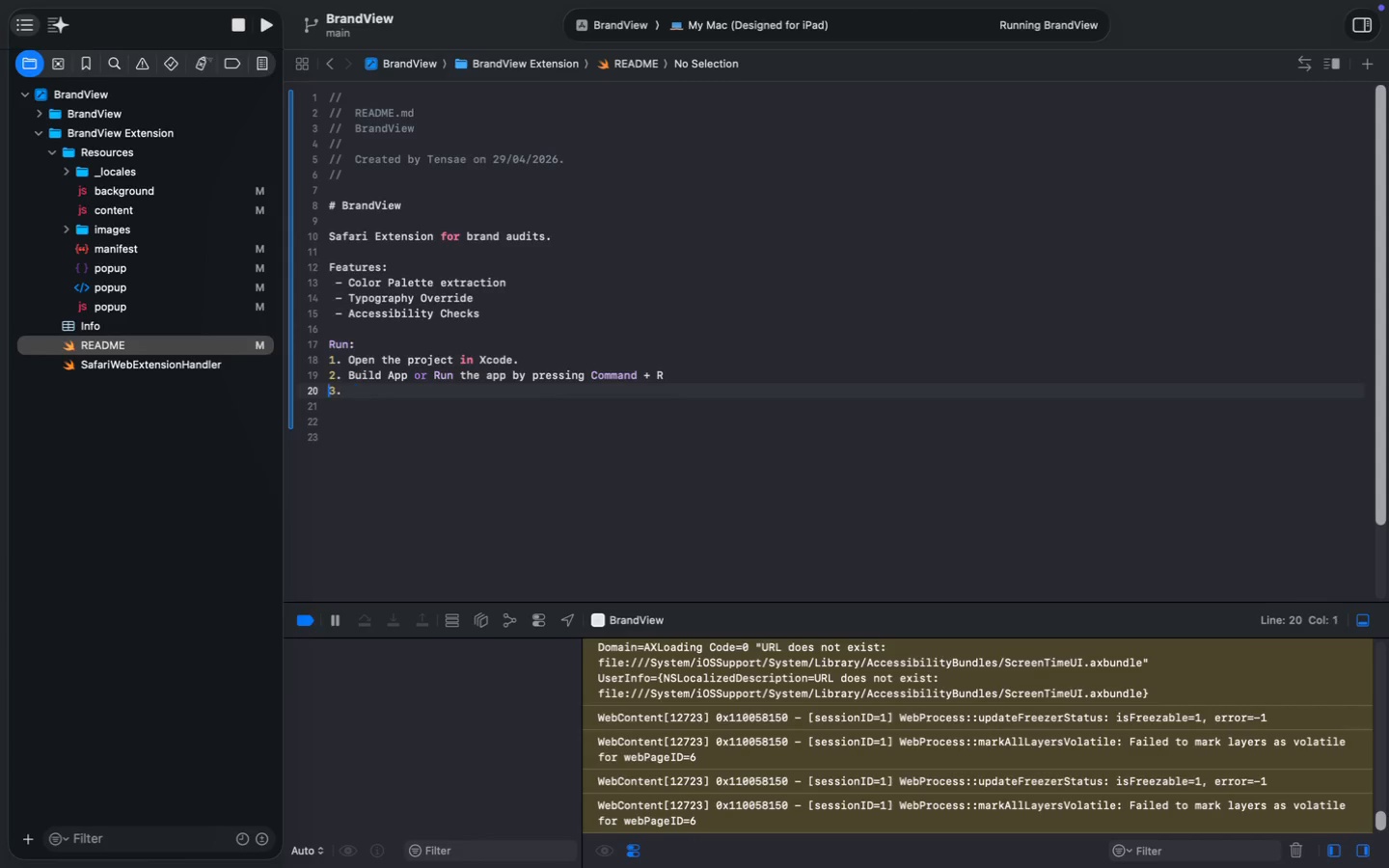 
key(Backspace)
 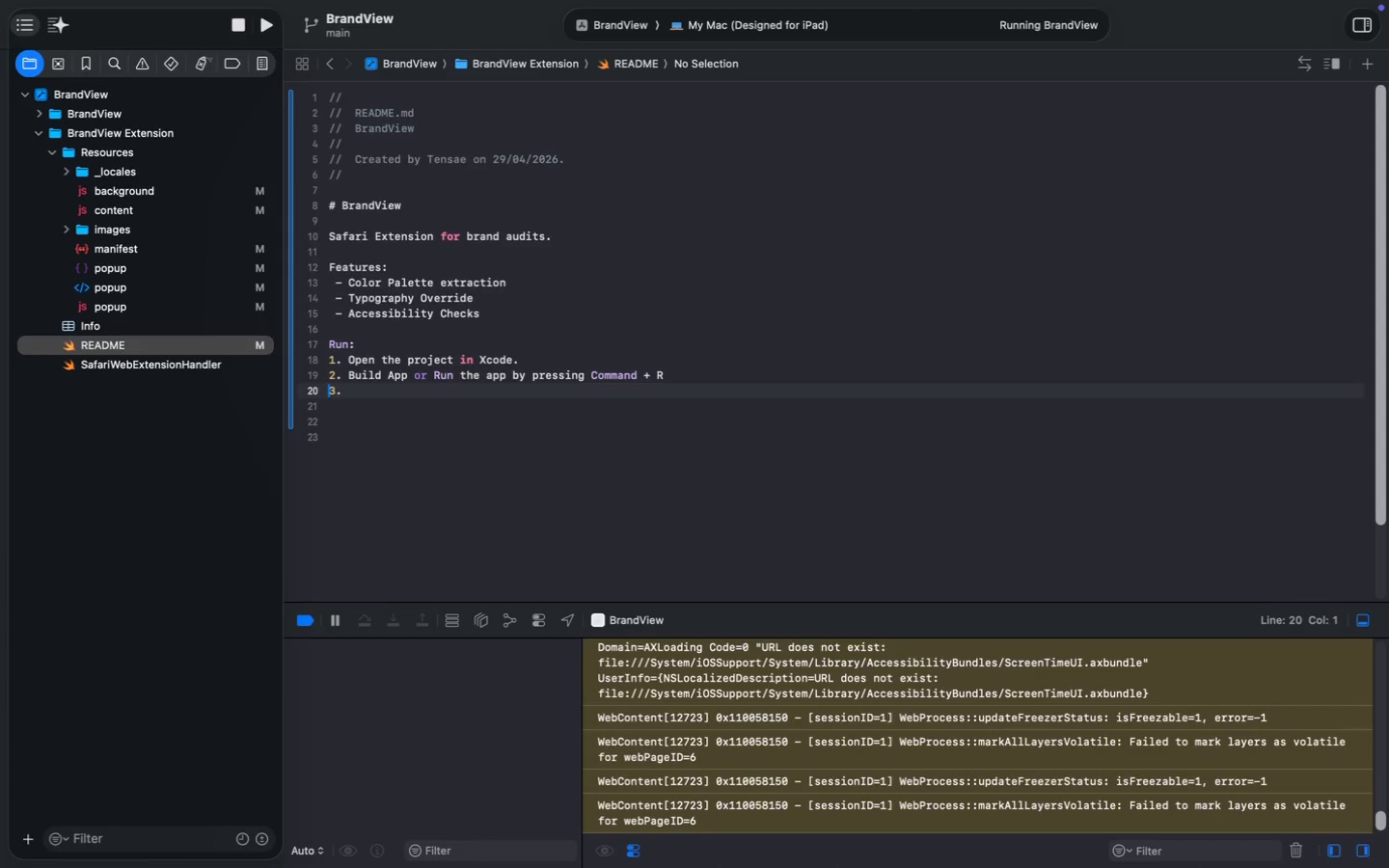 
key(Meta+ArrowRight)
 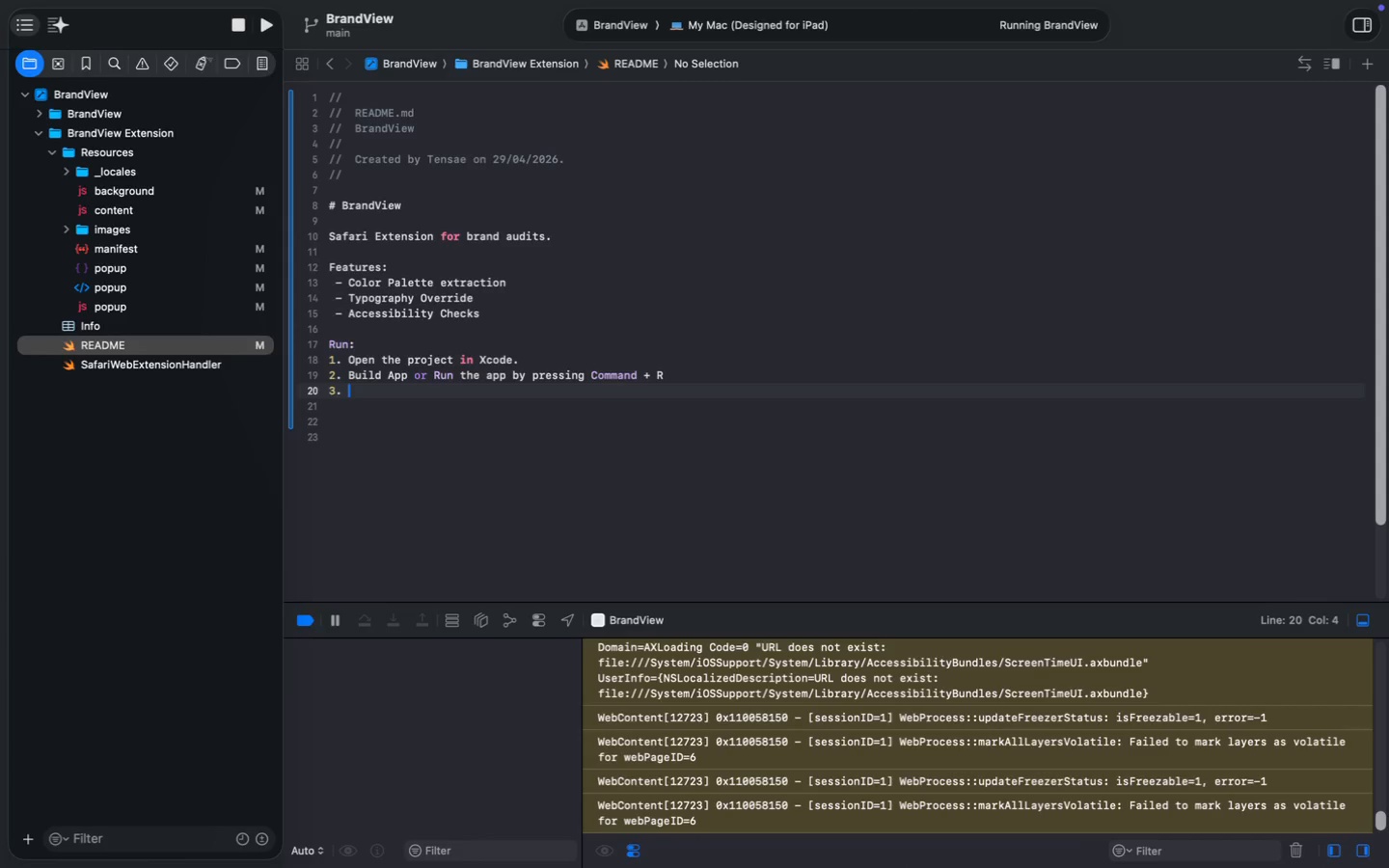 
key(ArrowRight)
 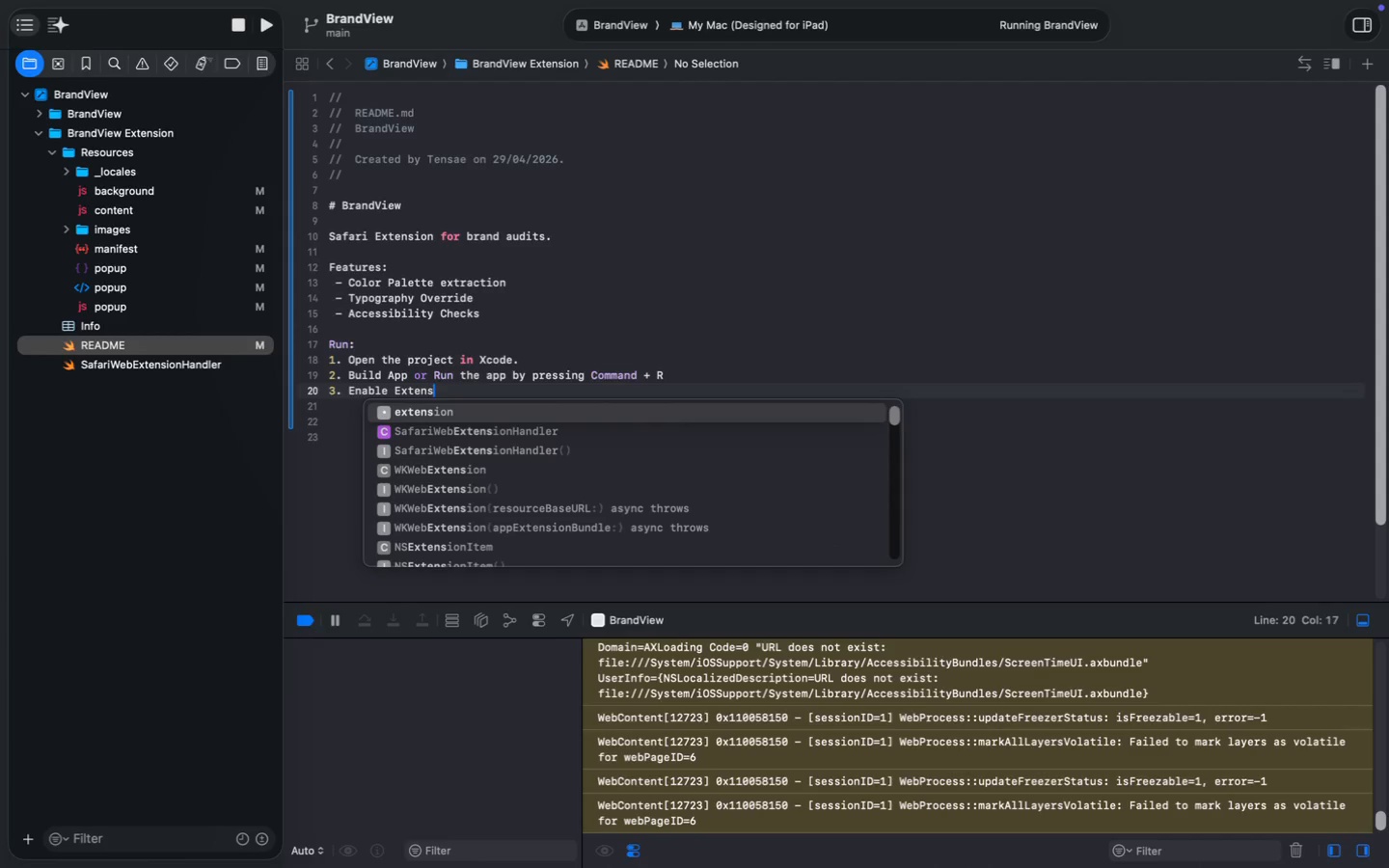 
type(Enable Extension in sa)
key(Backspace)
key(Backspace)
type(Safari)
 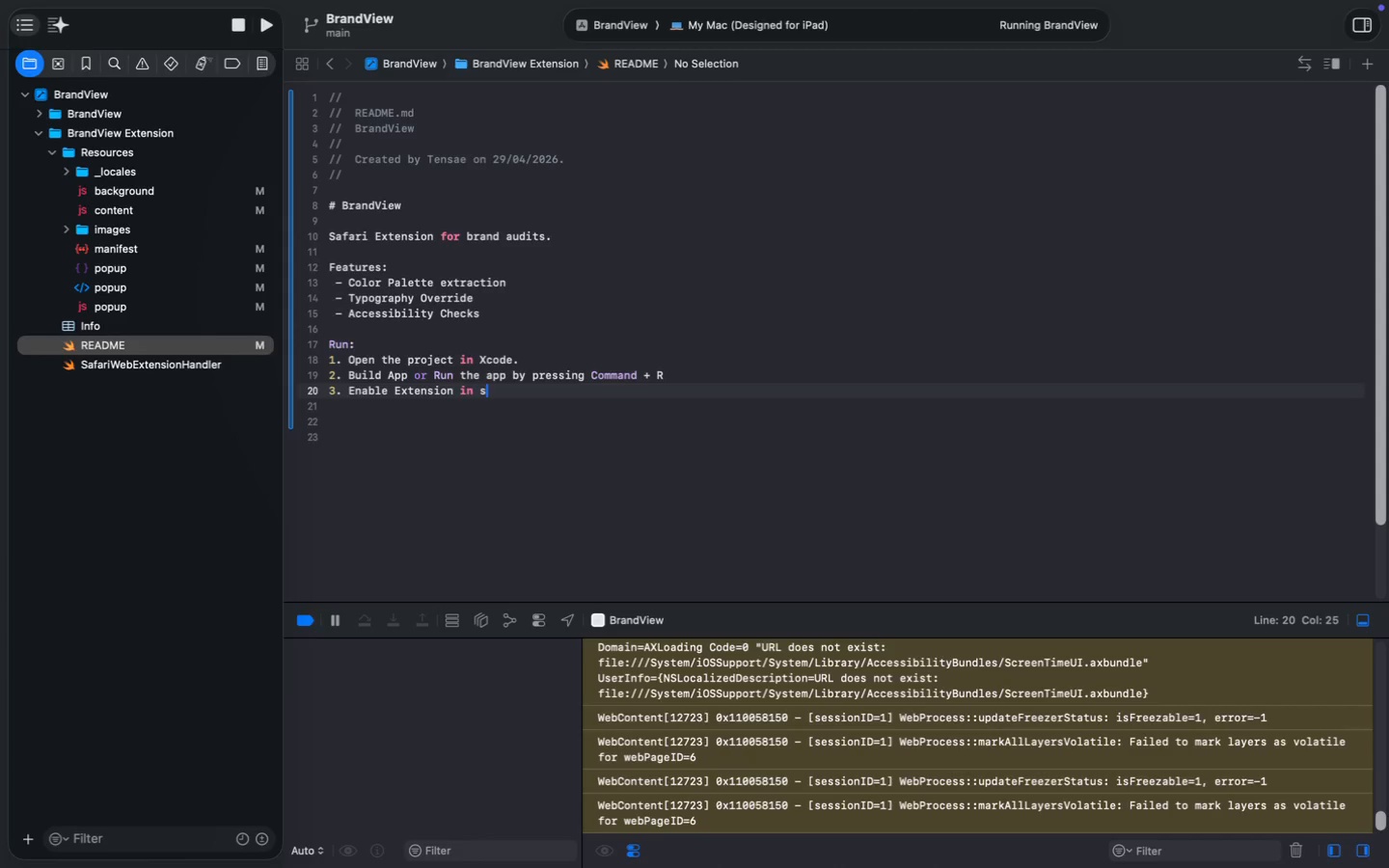 
key(Meta+S)
 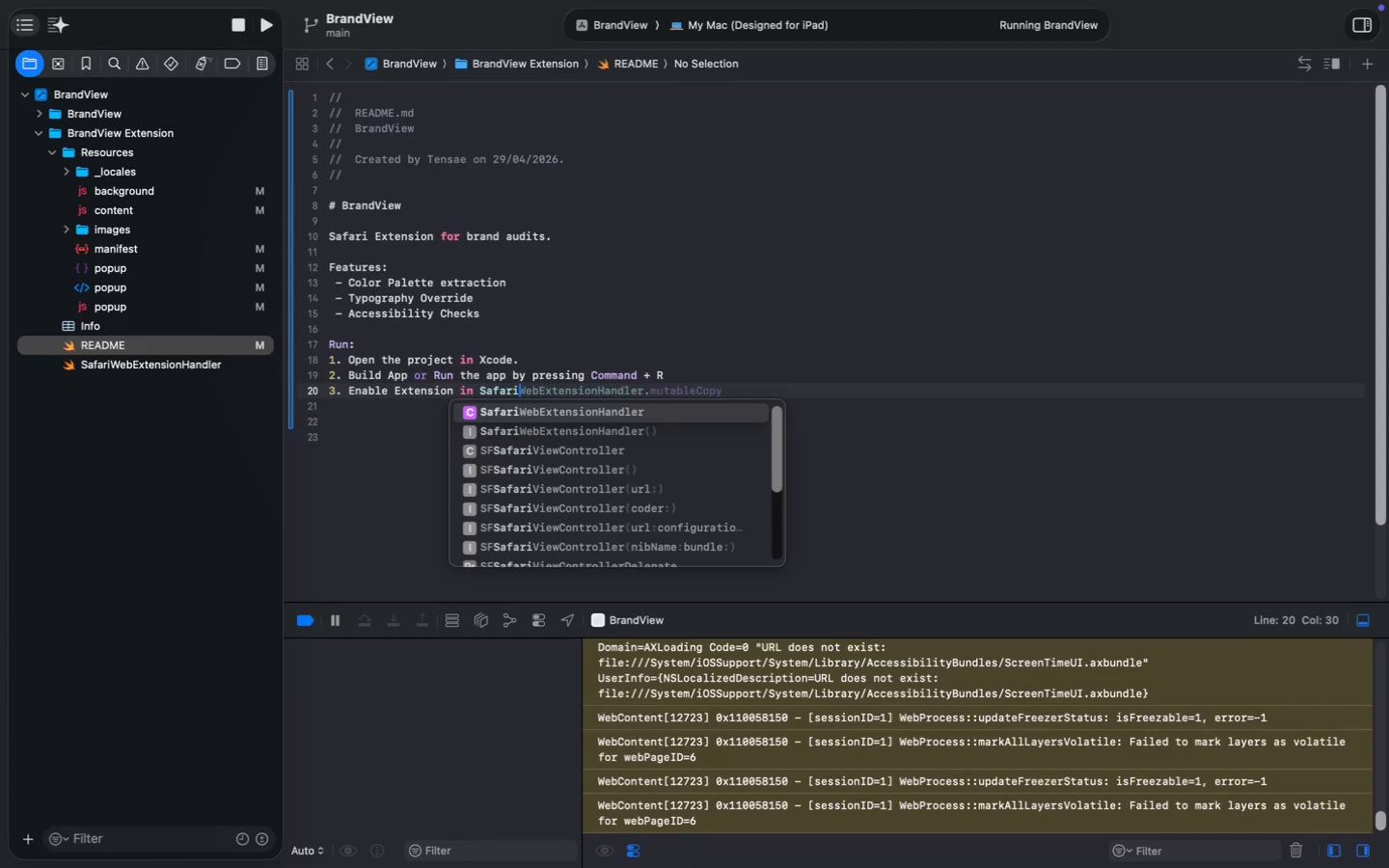 
key(Meta+S)
 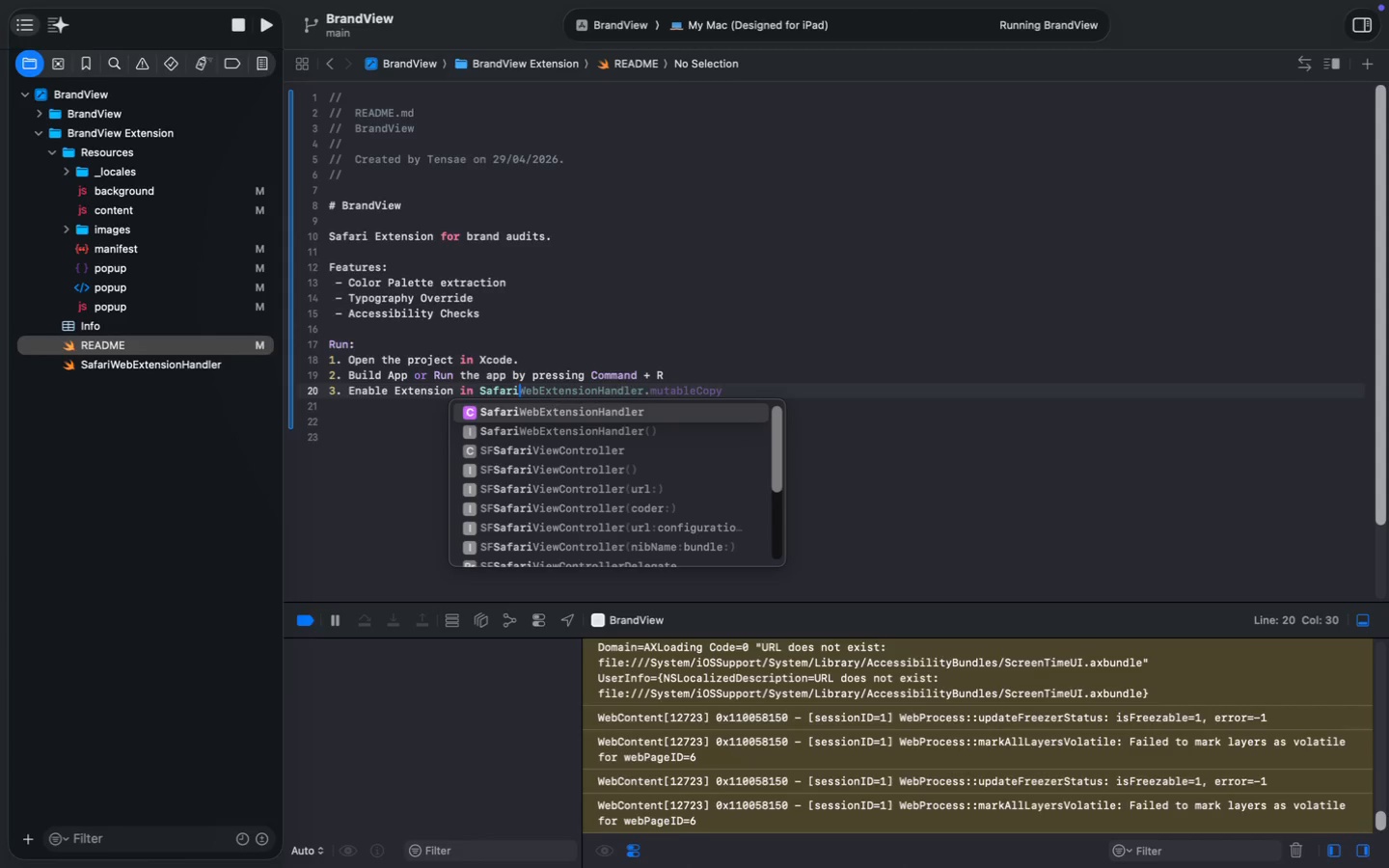 
key(Meta+S)
 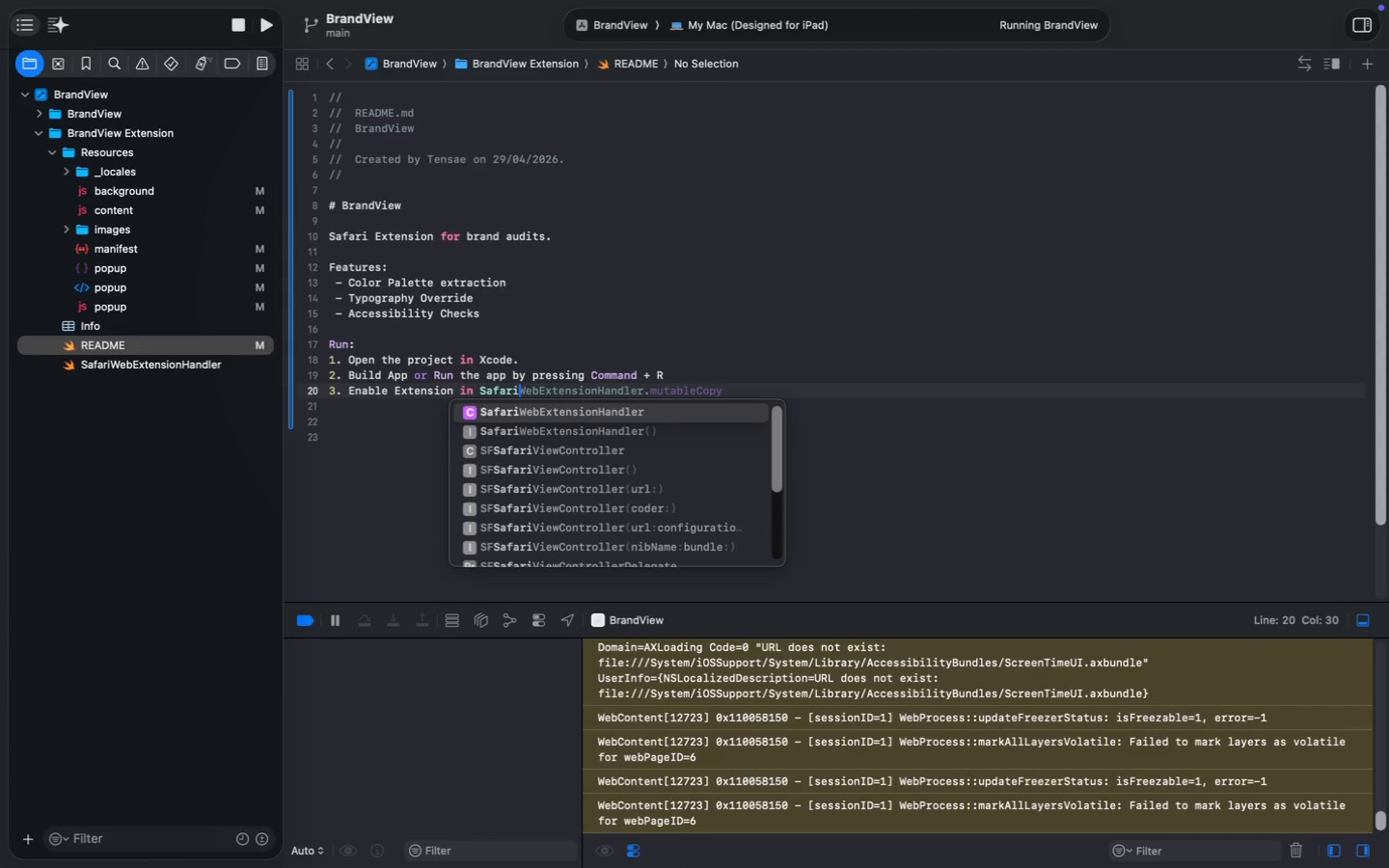 
key(Meta+S)
 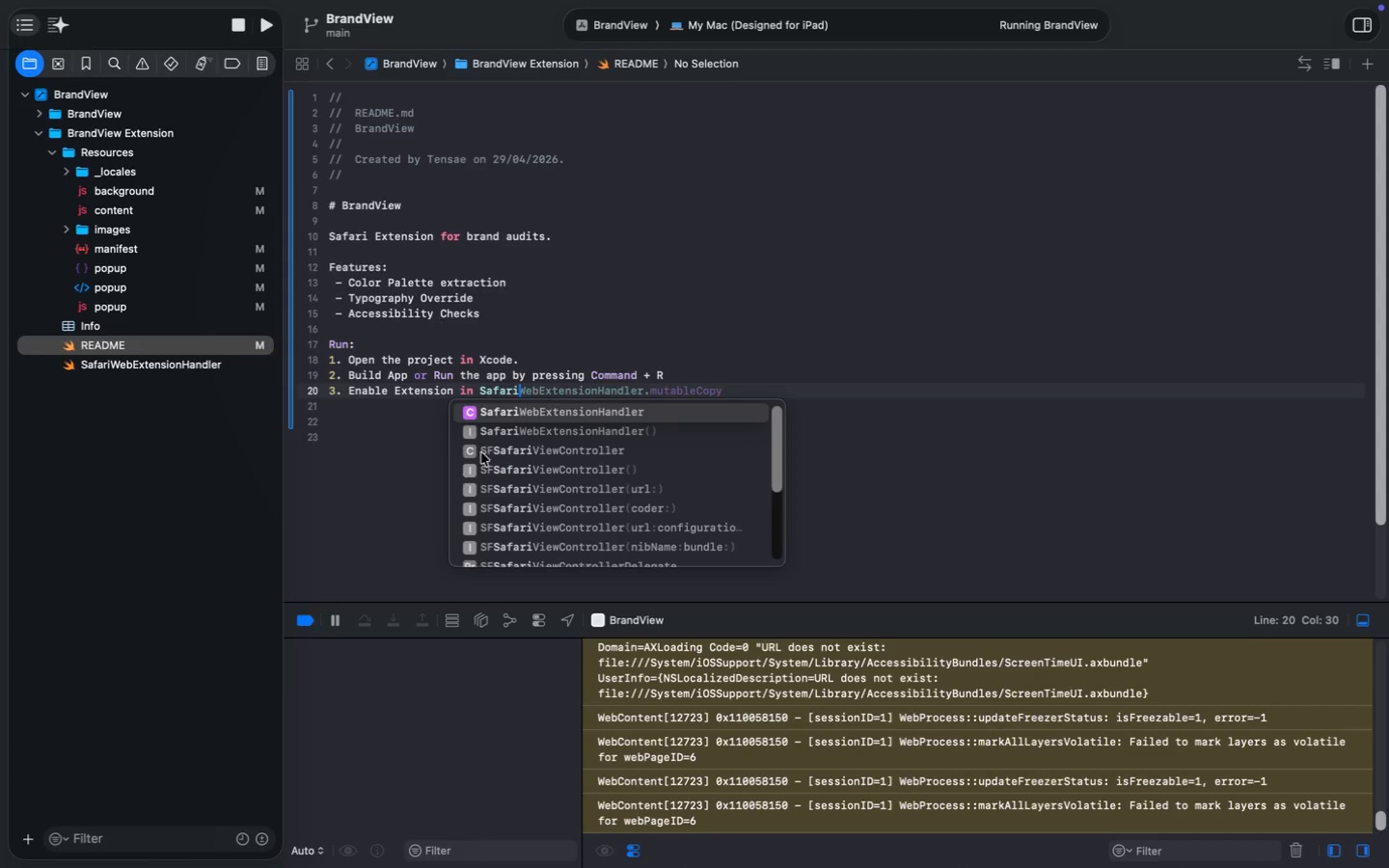 
left_click([643, 321])